 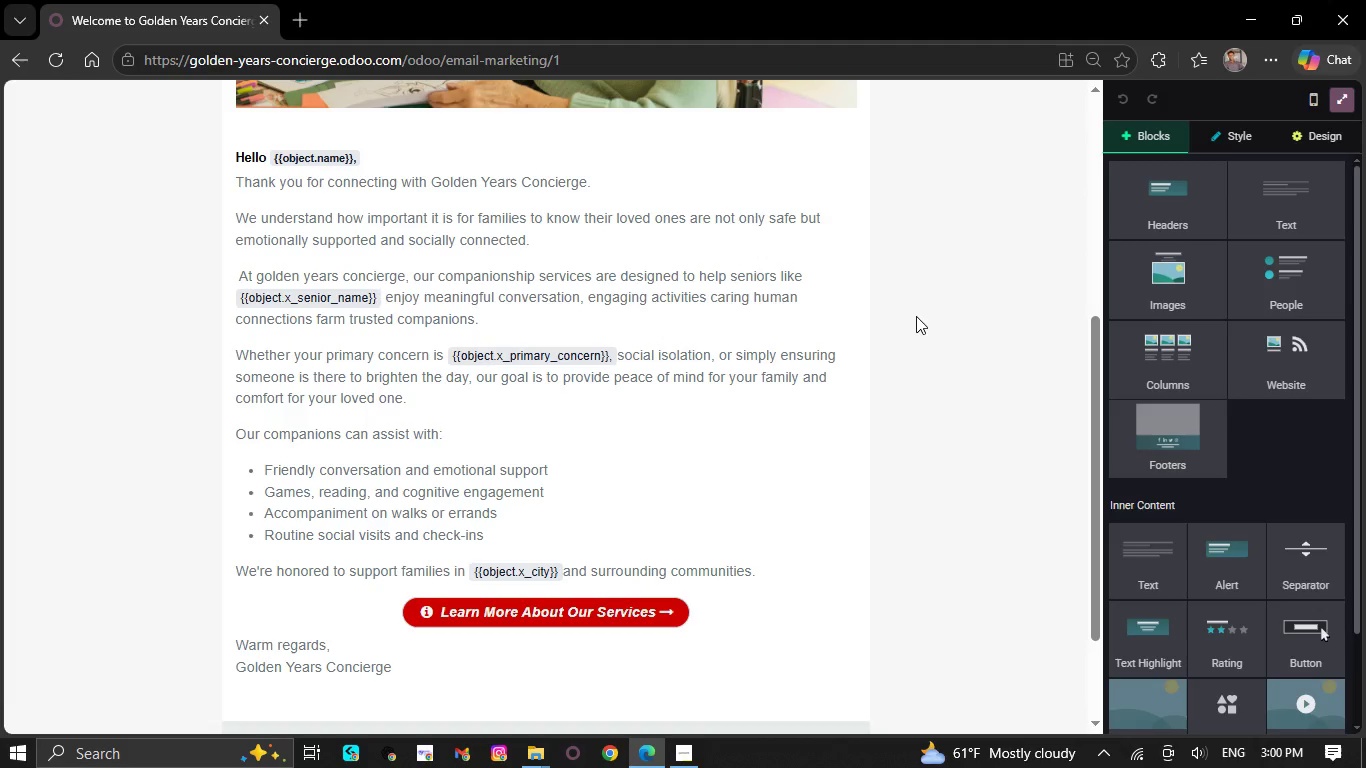 
key(Meta+Minus)
 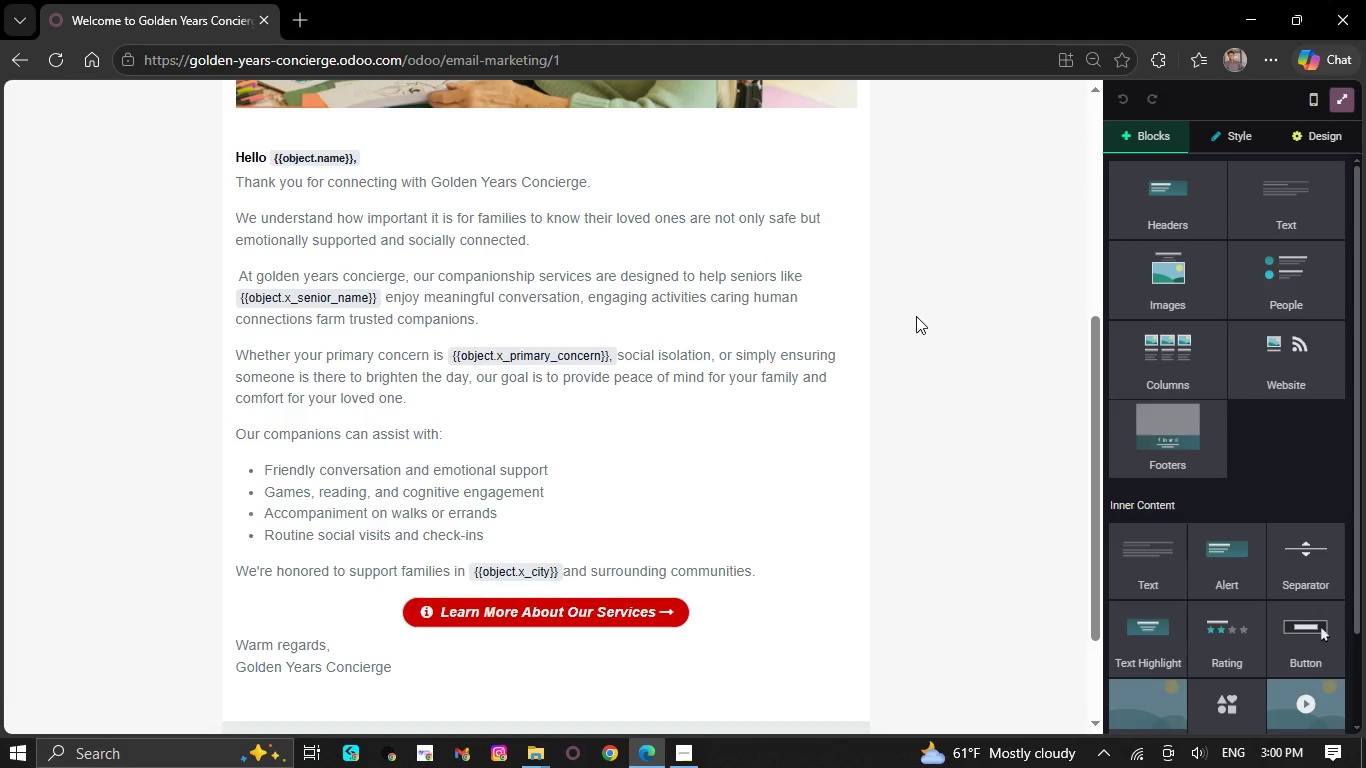 
key(Control+Minus)
 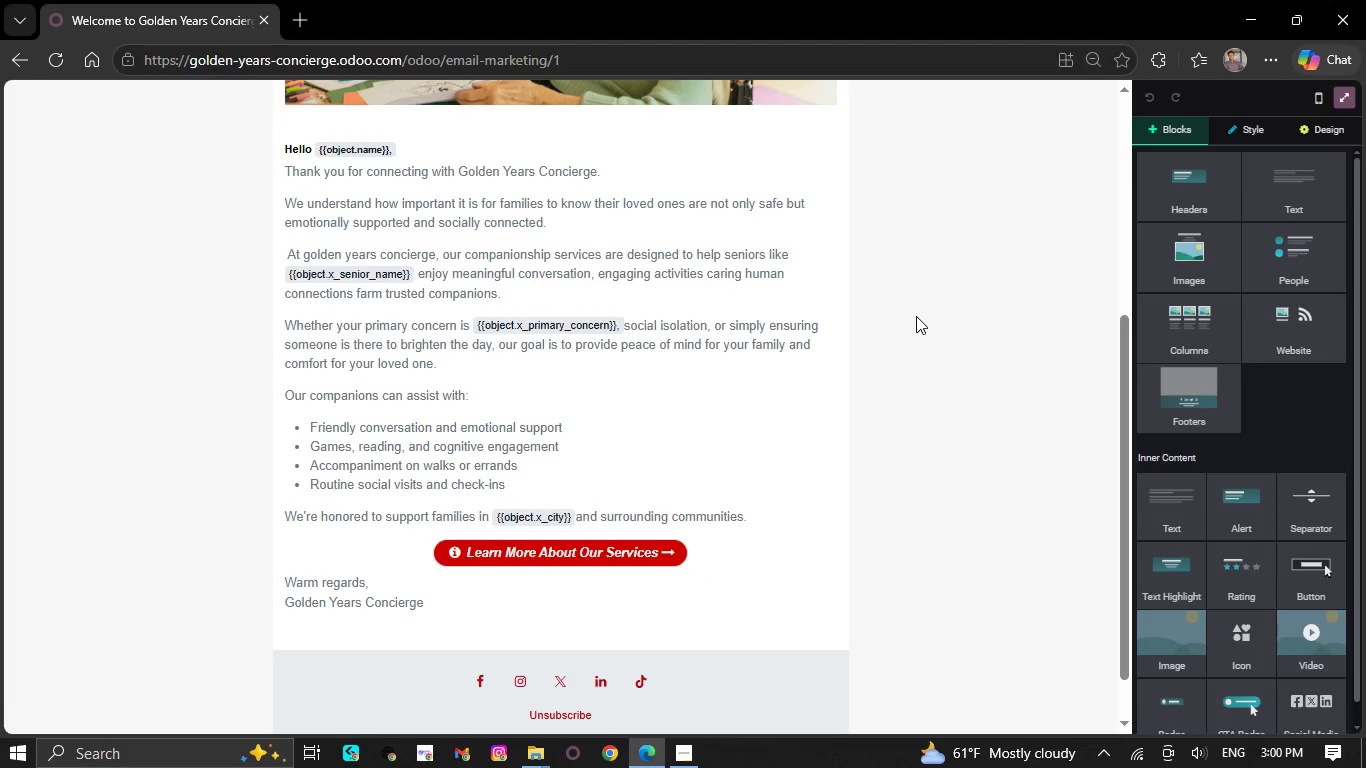 
key(Control+Minus)
 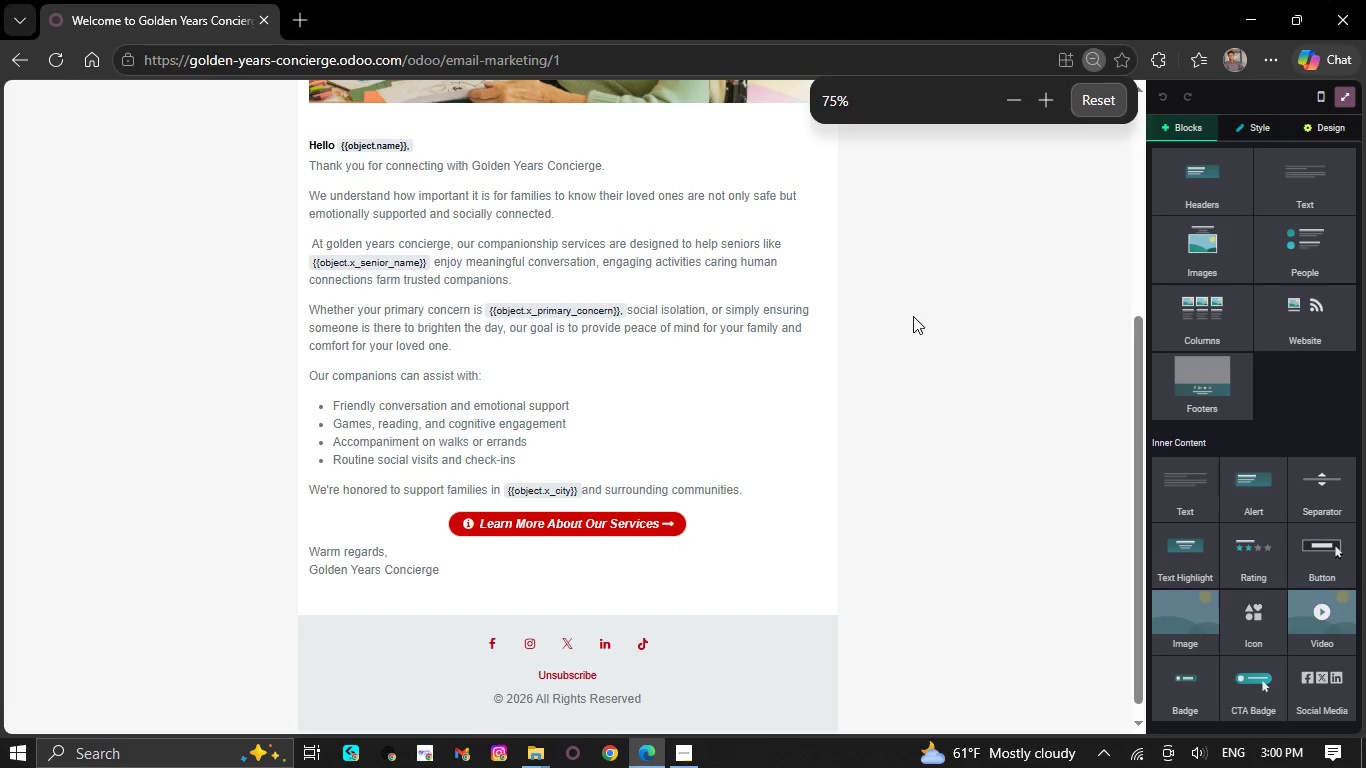 
scroll: coordinate [918, 331], scroll_direction: up, amount: 1.0
 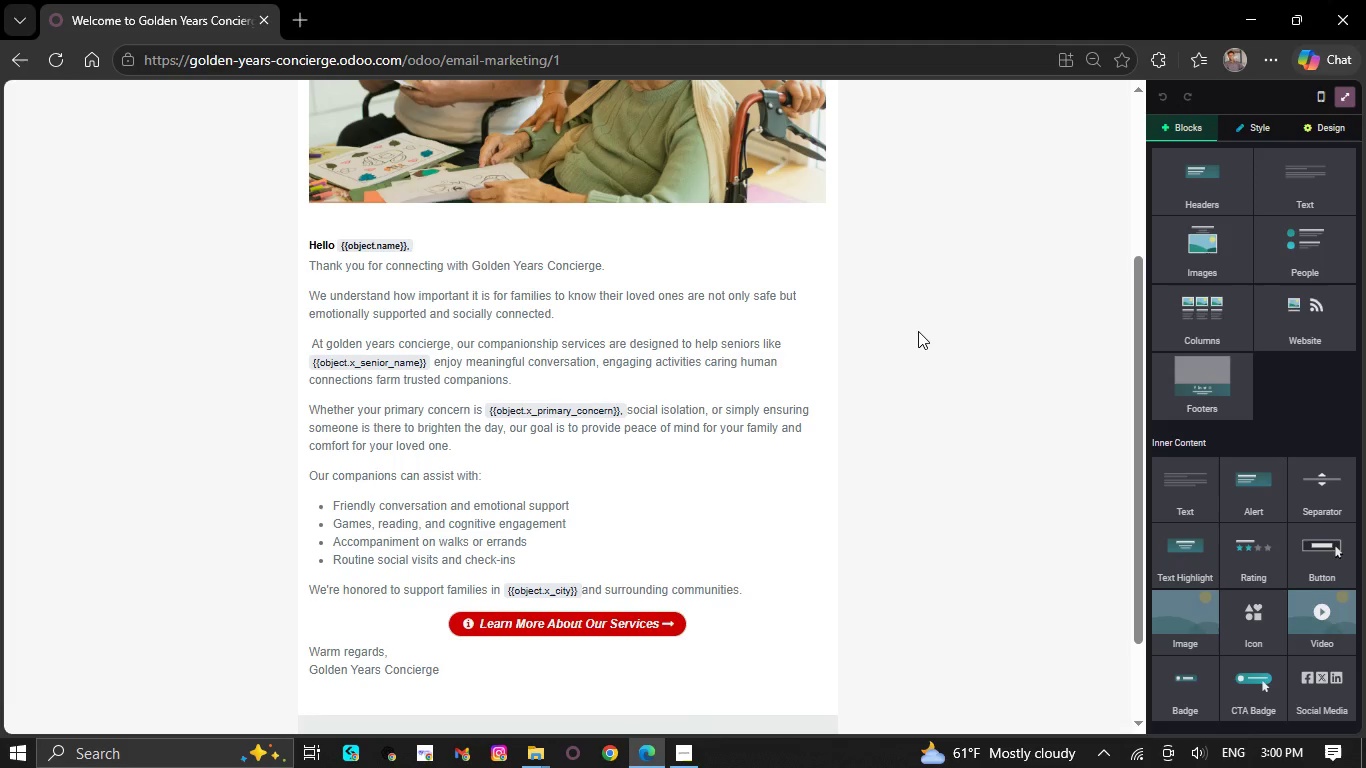 
wait(13.71)
 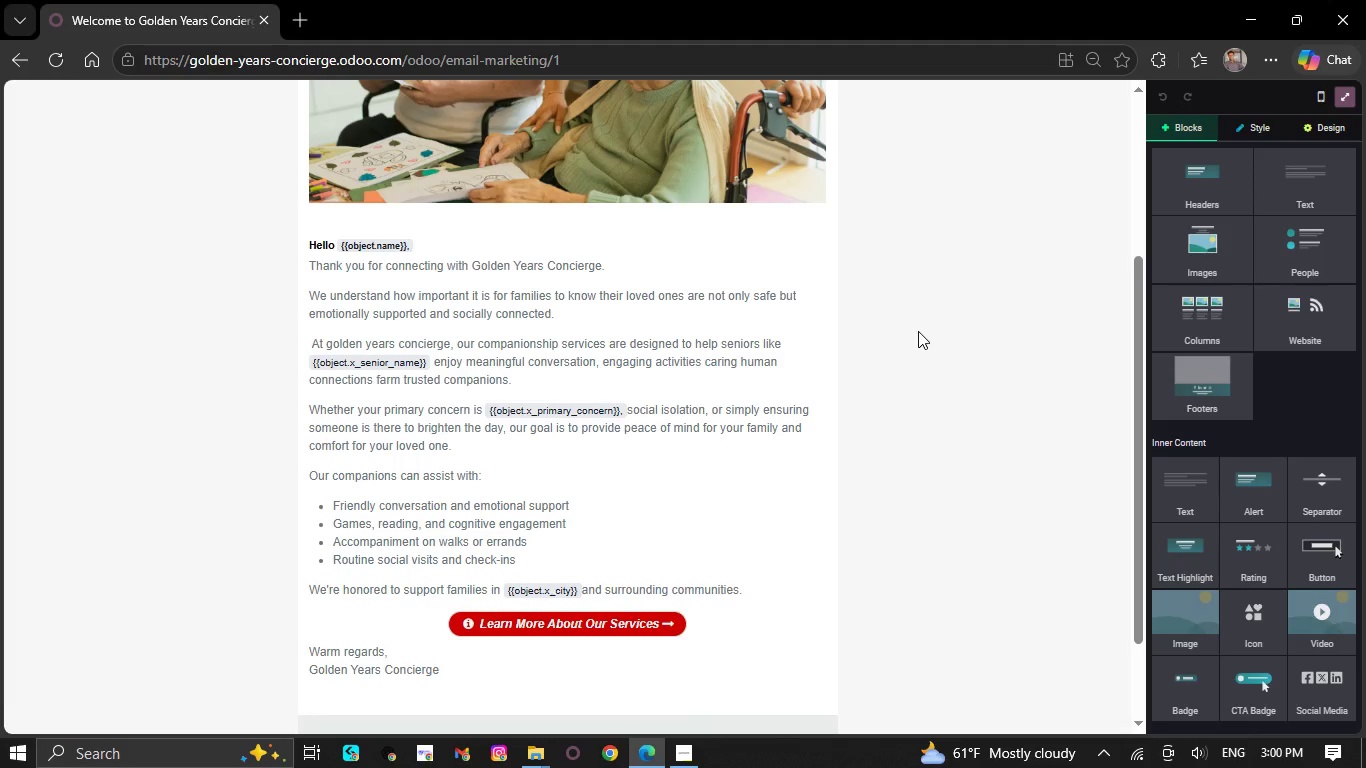 
key(Meta+PrintScreen)
 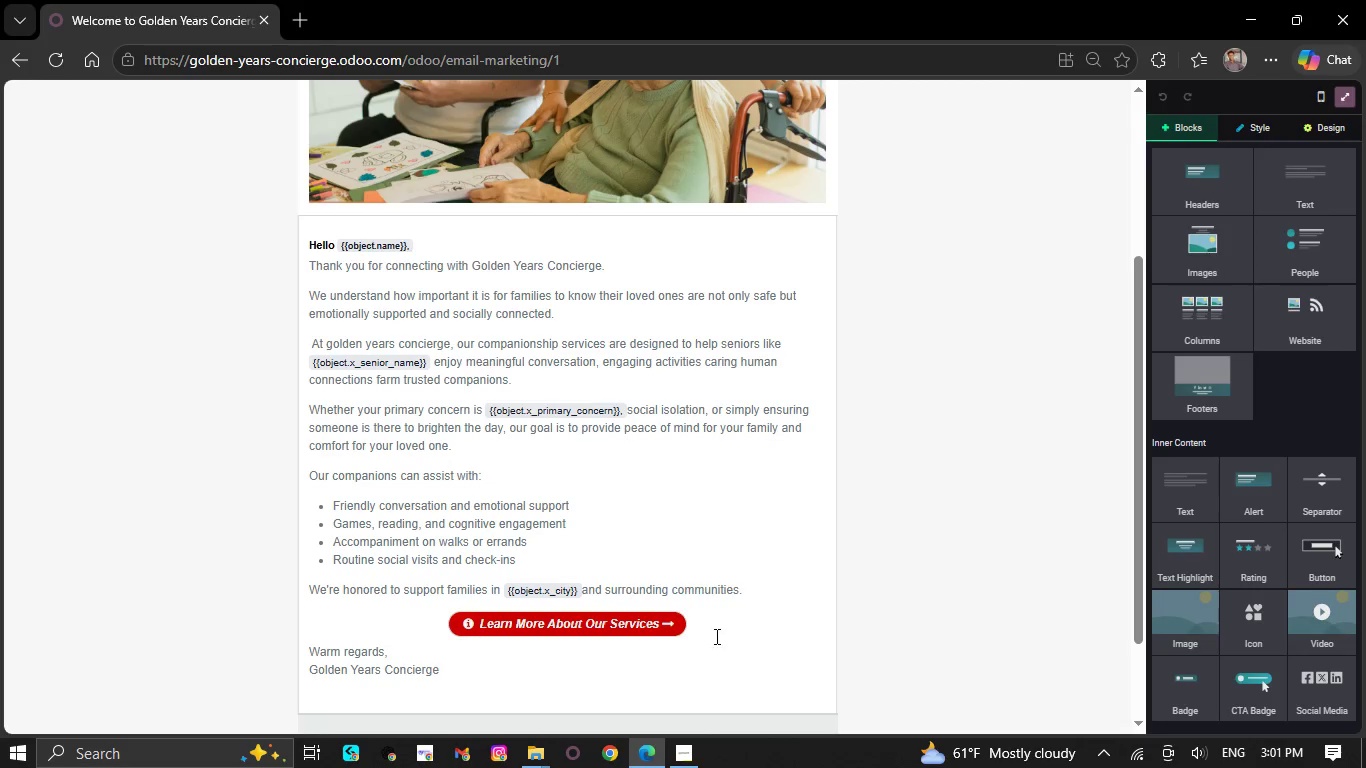 
scroll: coordinate [441, 340], scroll_direction: up, amount: 6.0
 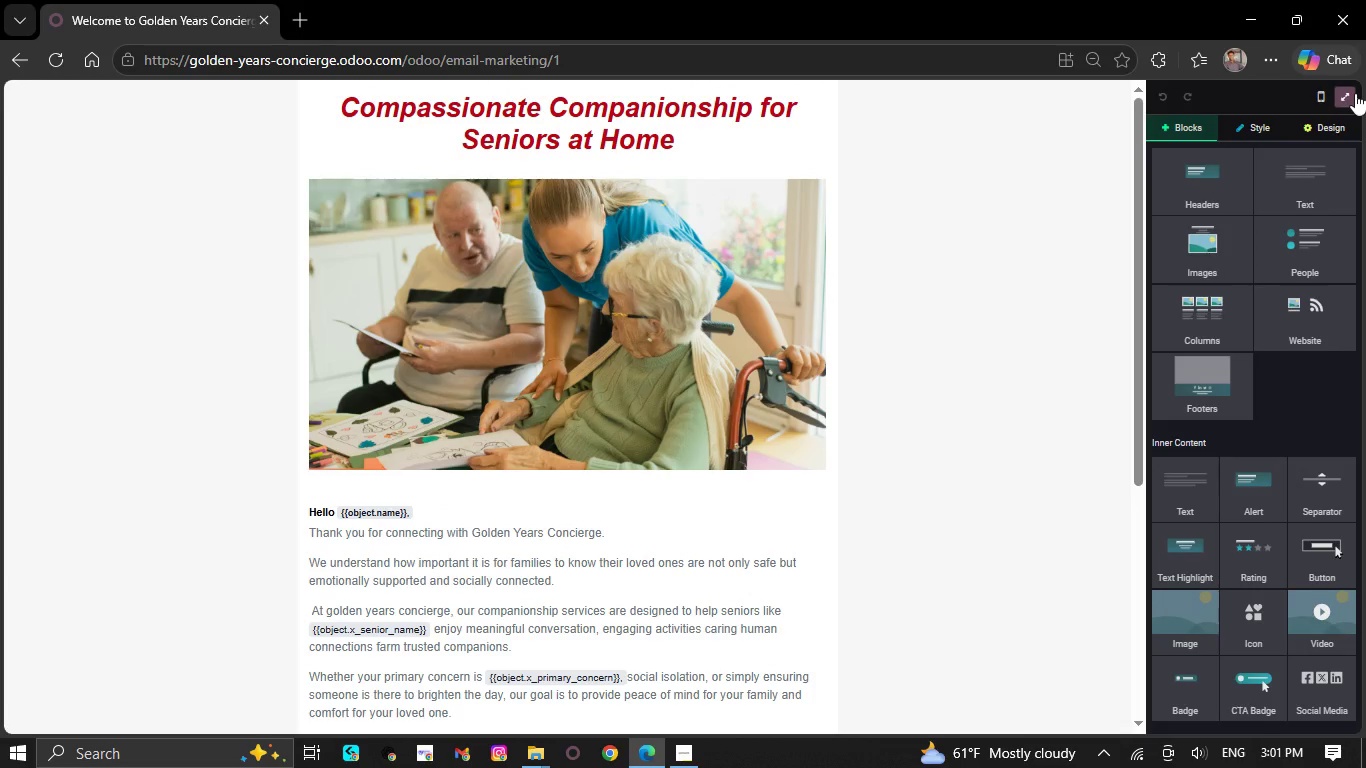 
left_click([1352, 93])
 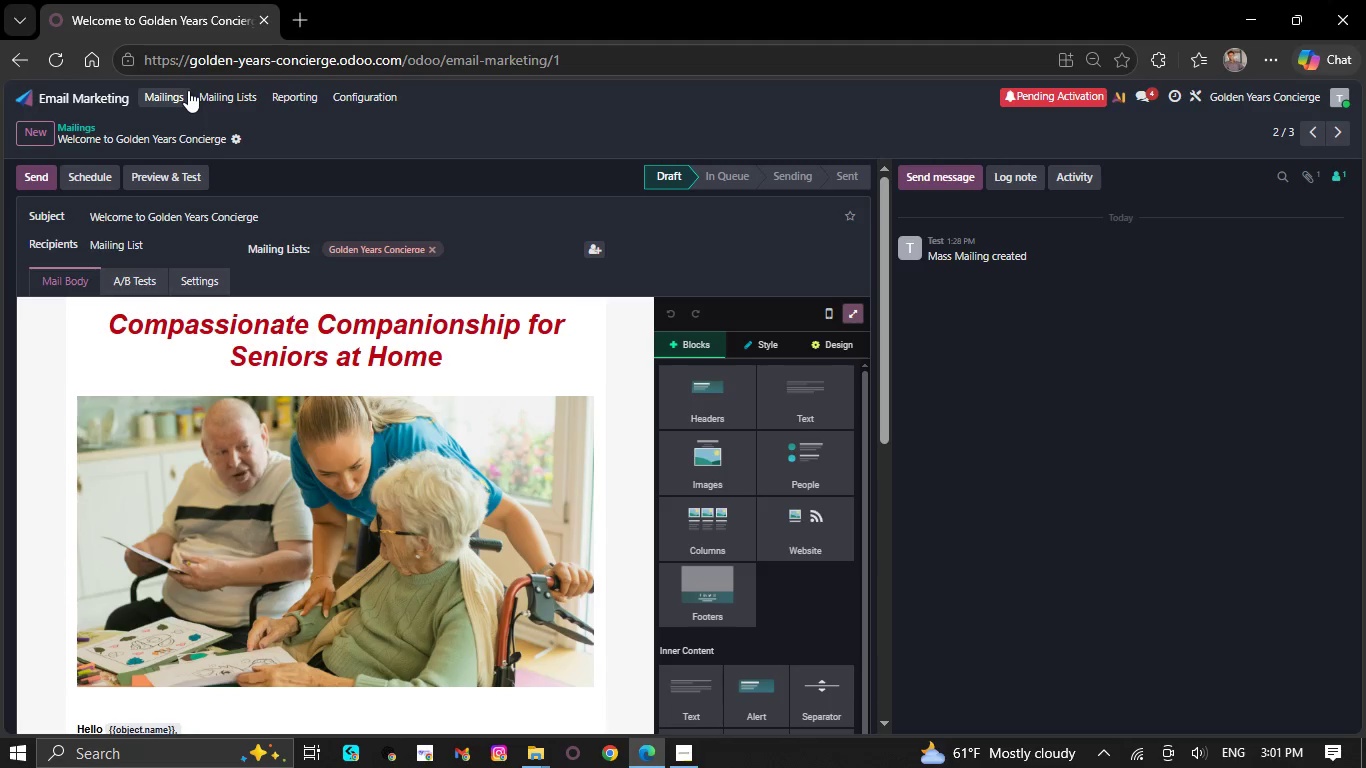 
left_click([175, 91])
 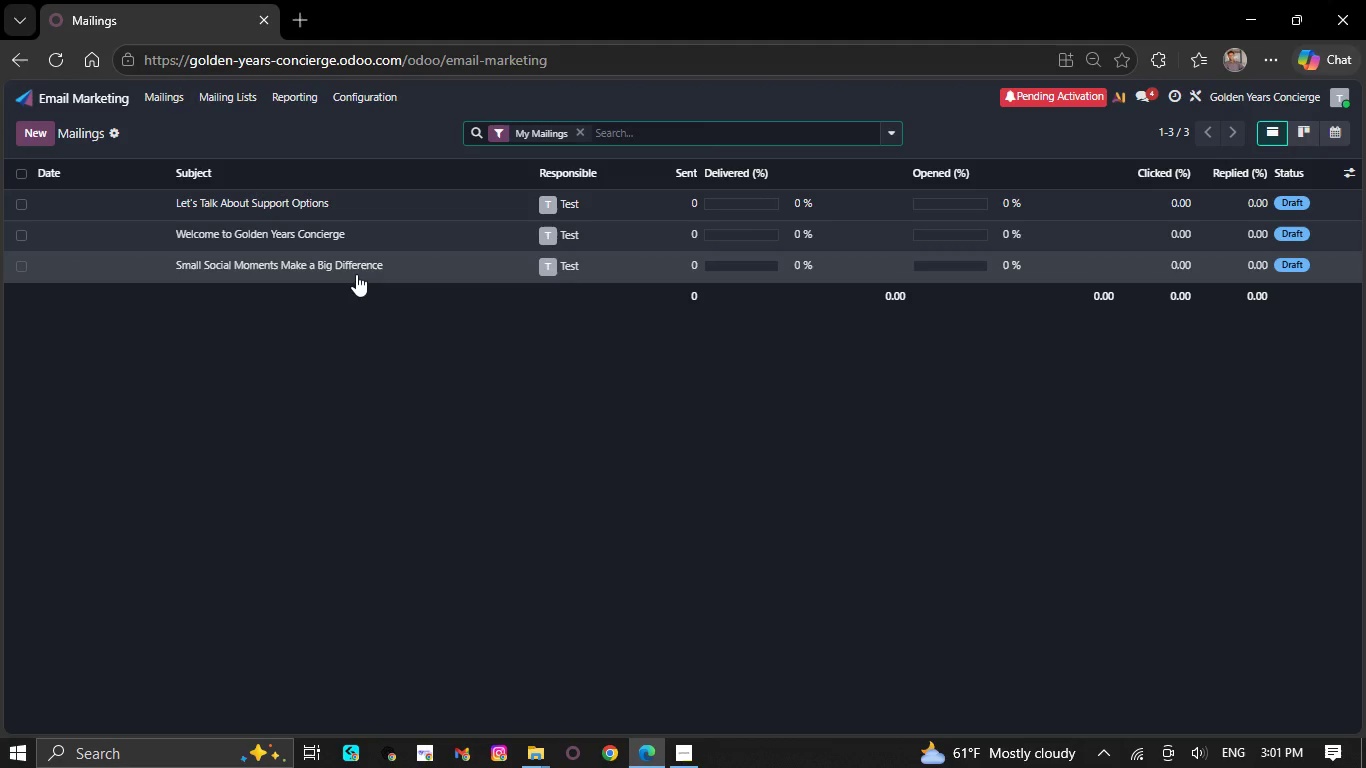 
left_click([357, 273])
 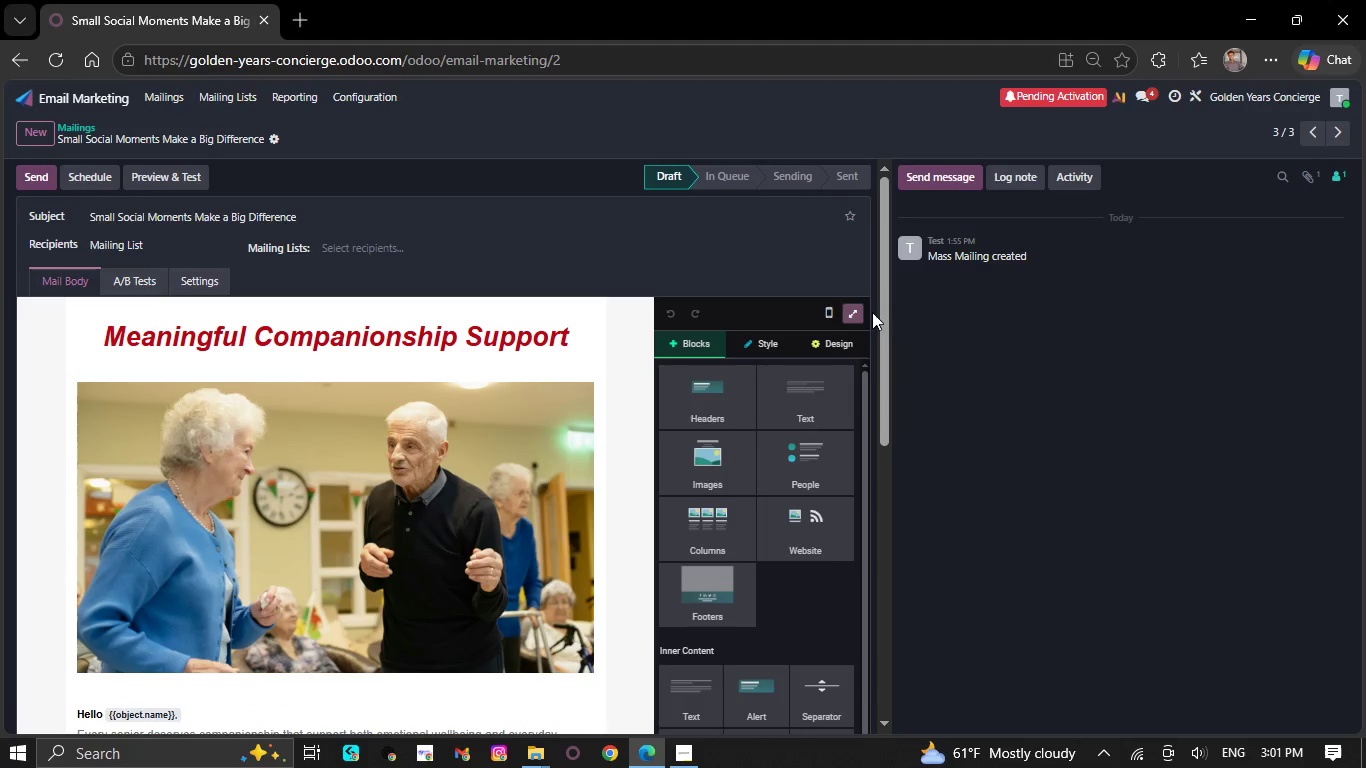 
left_click([856, 314])
 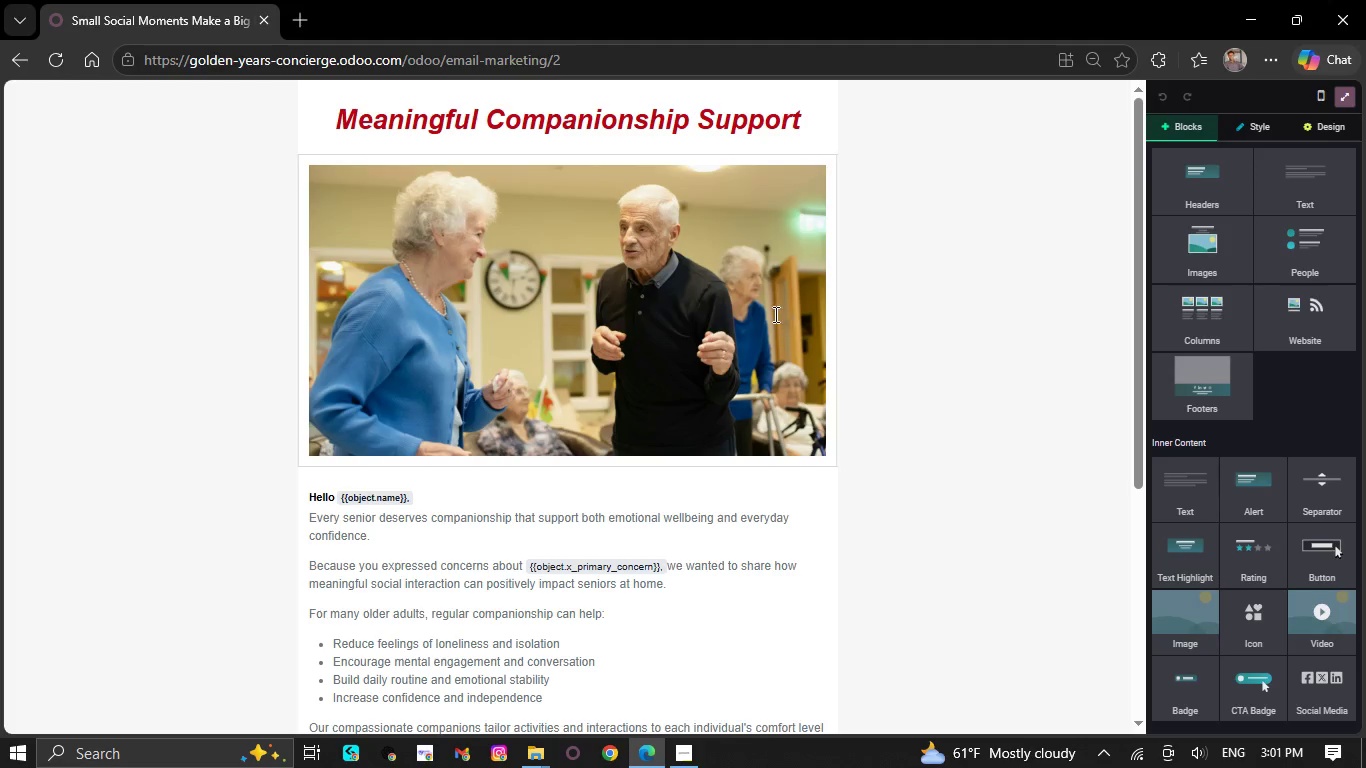 
scroll: coordinate [773, 326], scroll_direction: down, amount: 4.0
 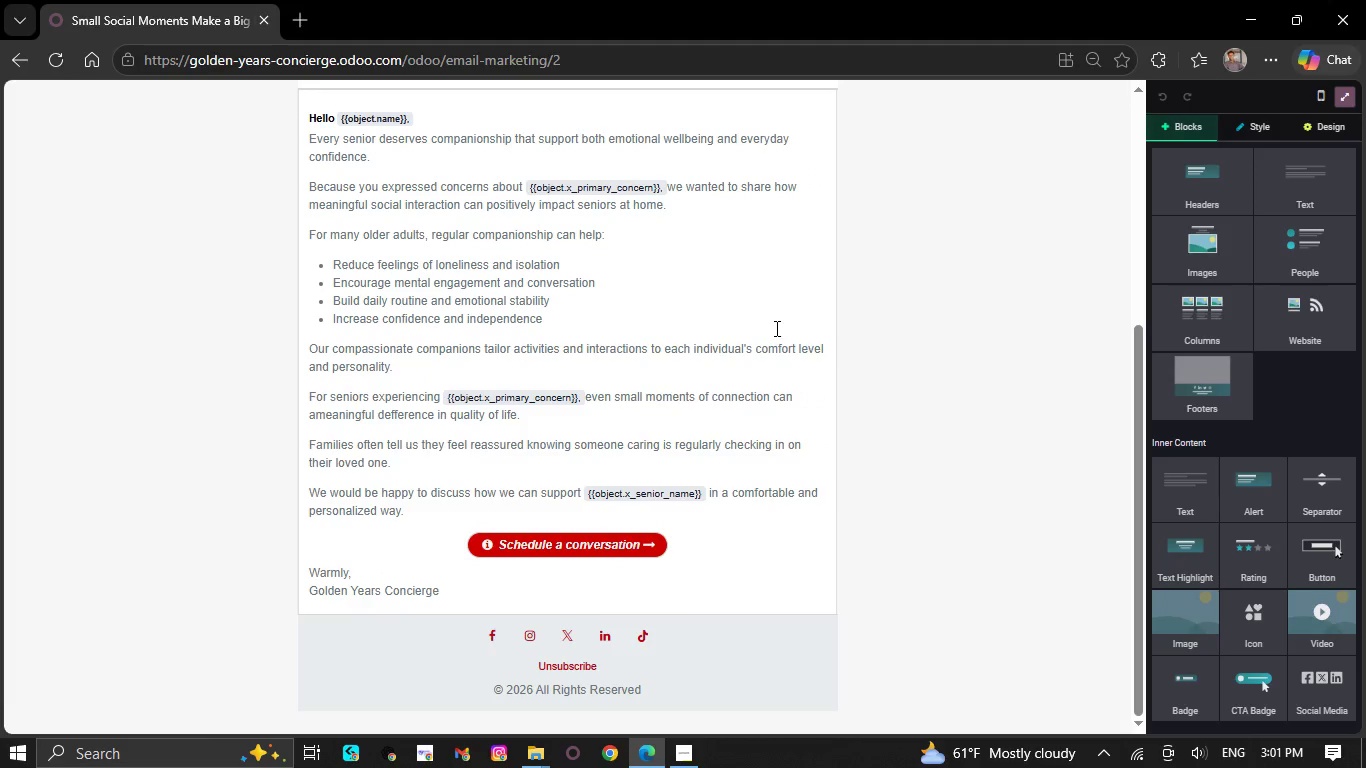 
wait(14.47)
 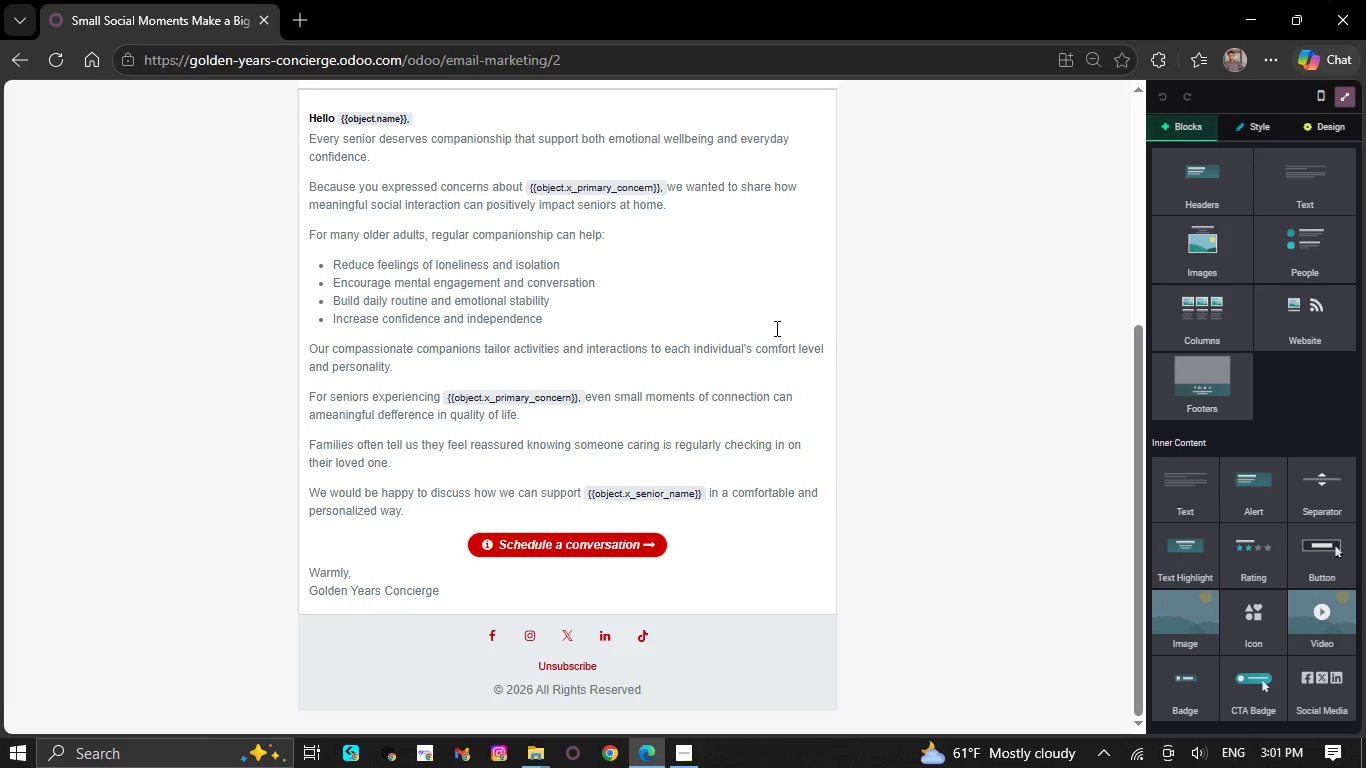 
scroll: coordinate [747, 306], scroll_direction: up, amount: 9.0
 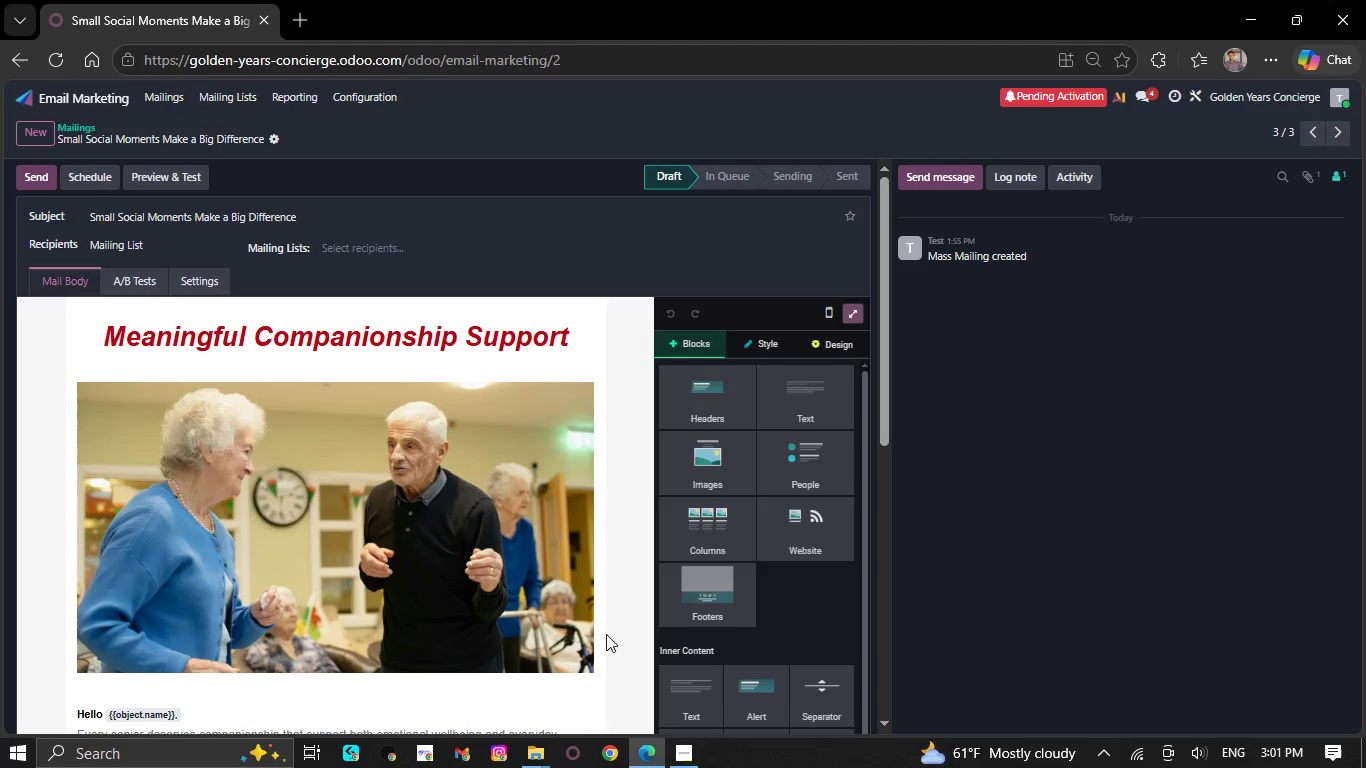 
left_click([848, 310])
 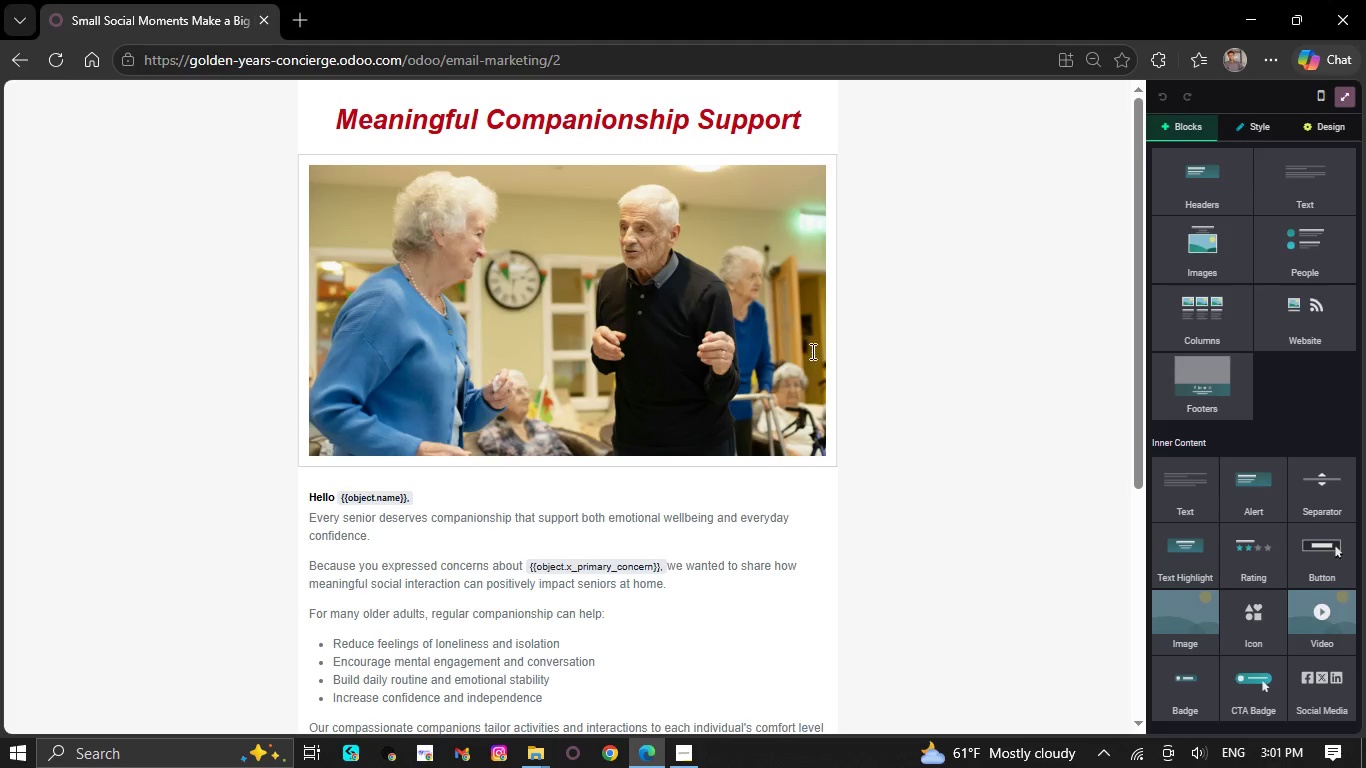 
scroll: coordinate [809, 361], scroll_direction: down, amount: 3.0
 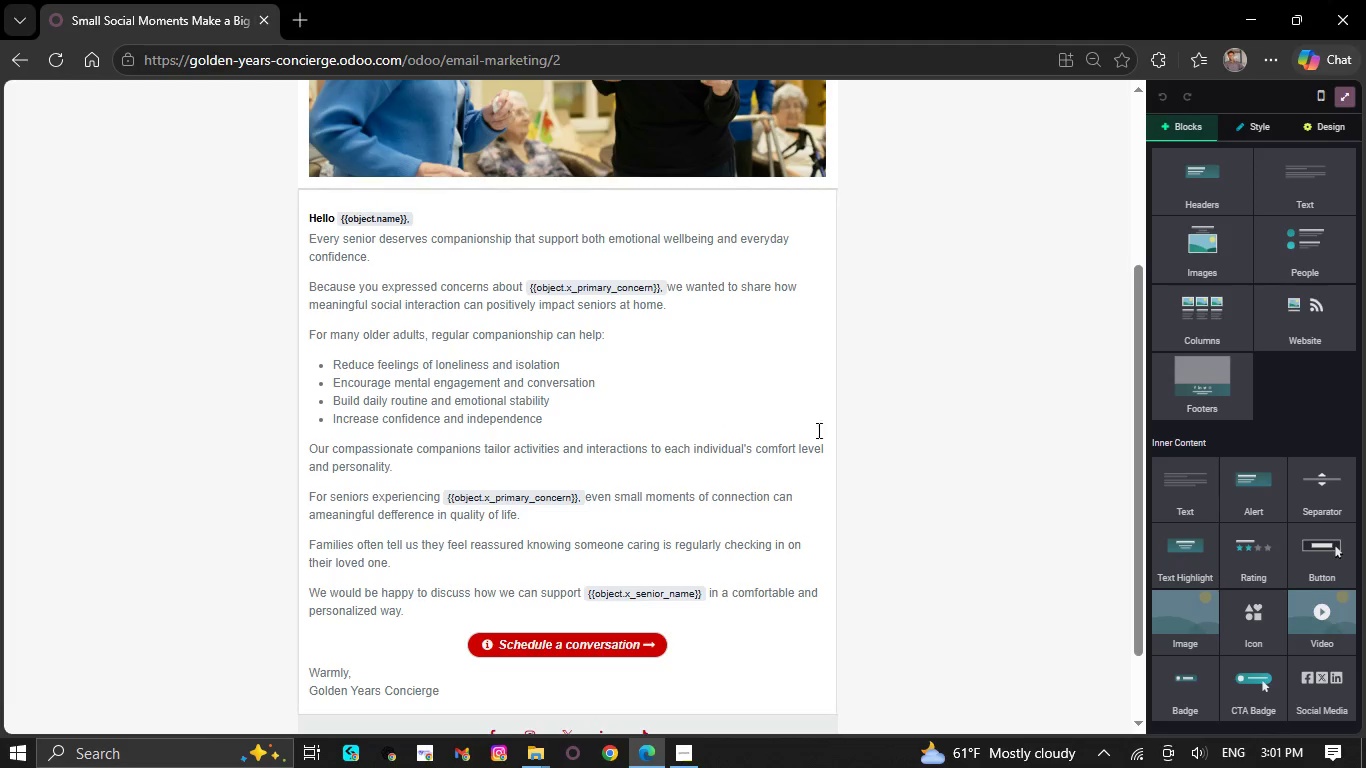 
key(Meta+PrintScreen)
 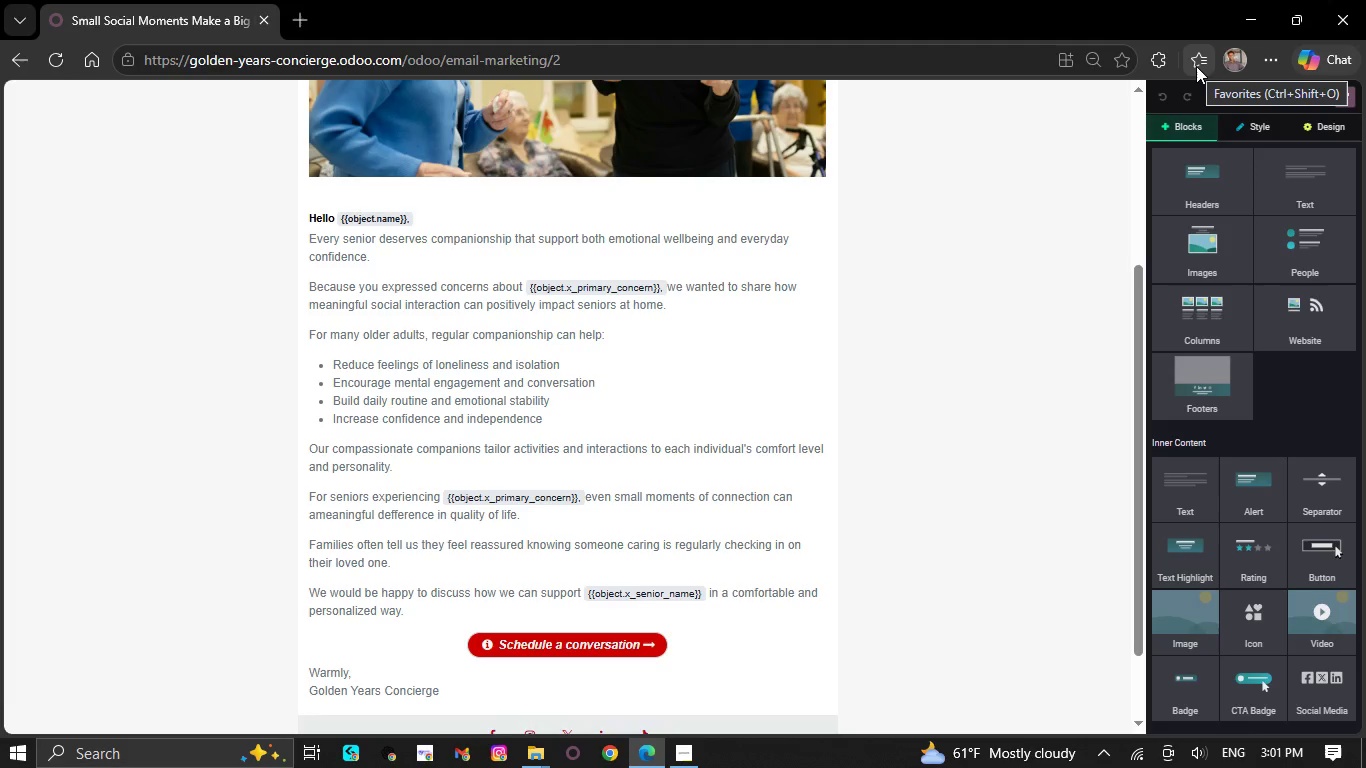 
wait(15.33)
 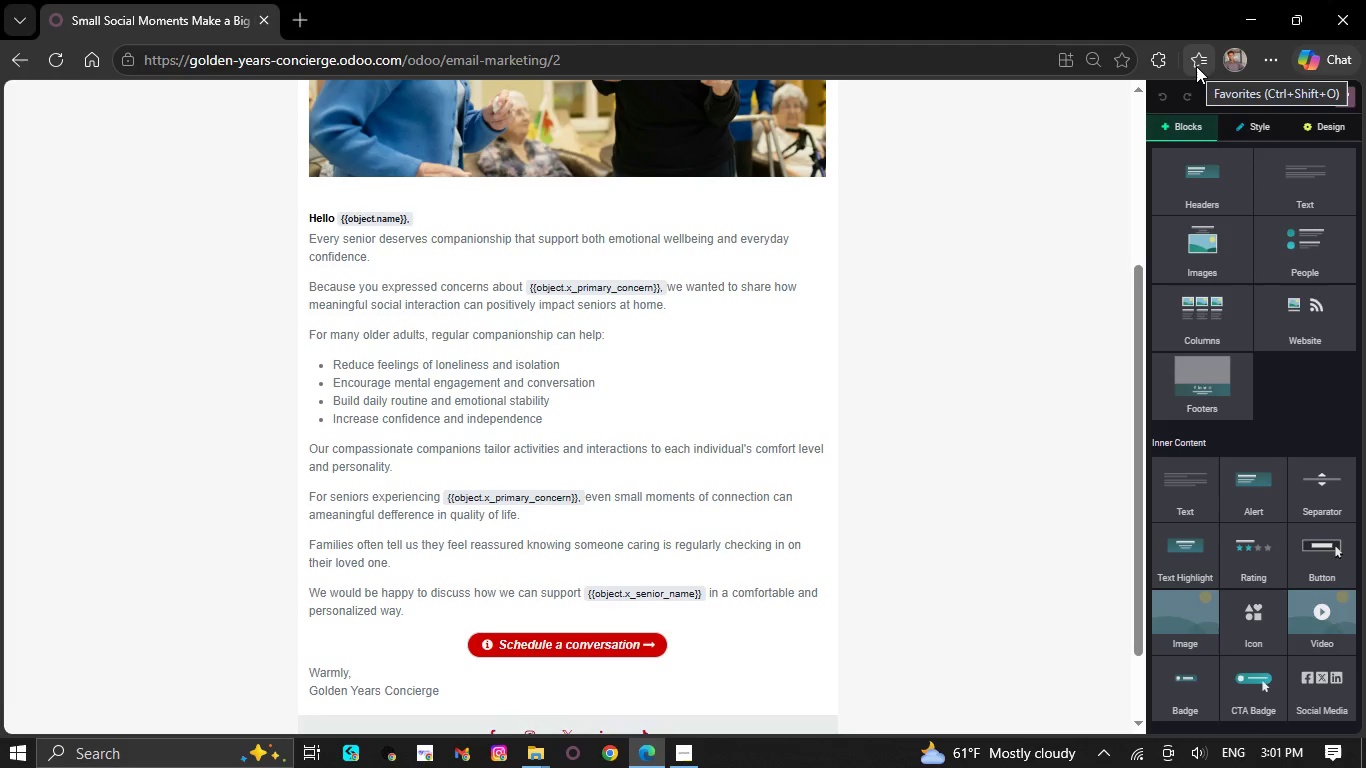 
scroll: coordinate [964, 247], scroll_direction: up, amount: 6.0
 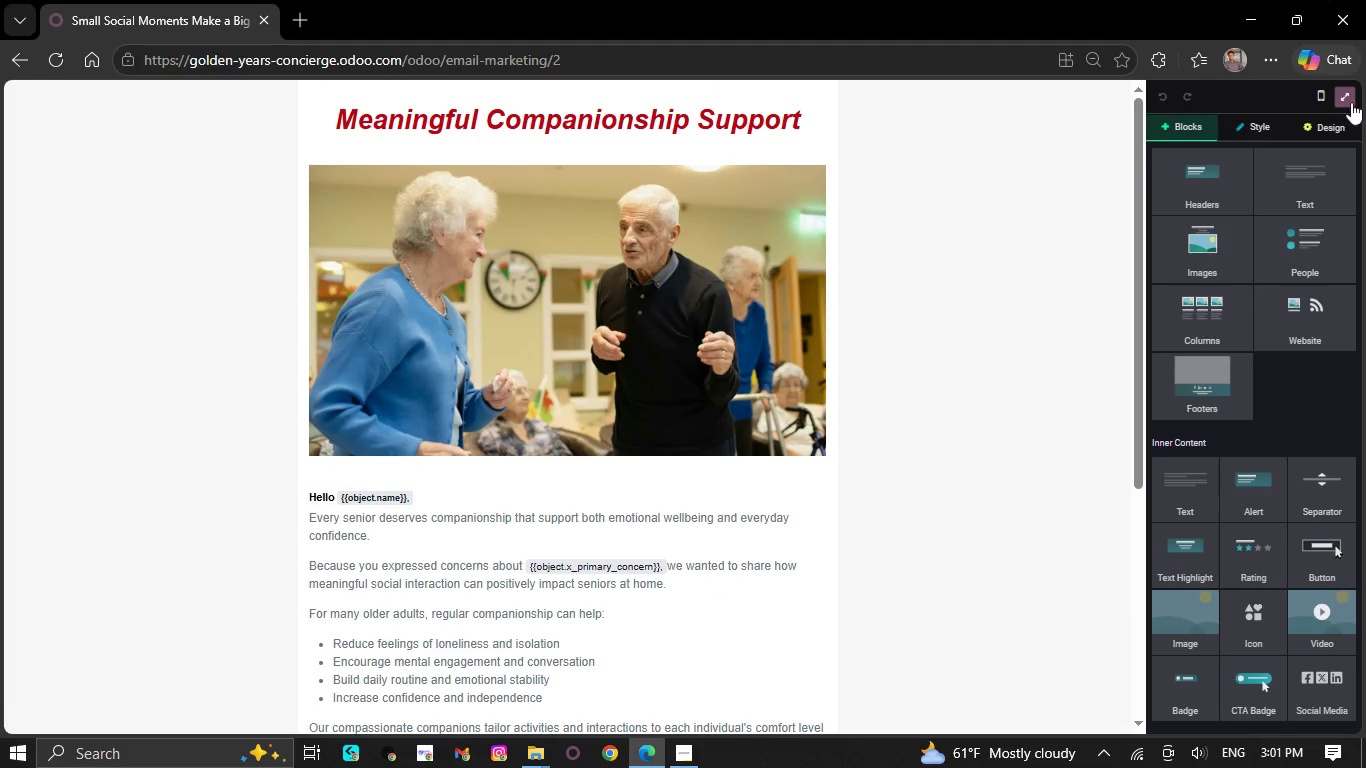 
left_click([1341, 99])
 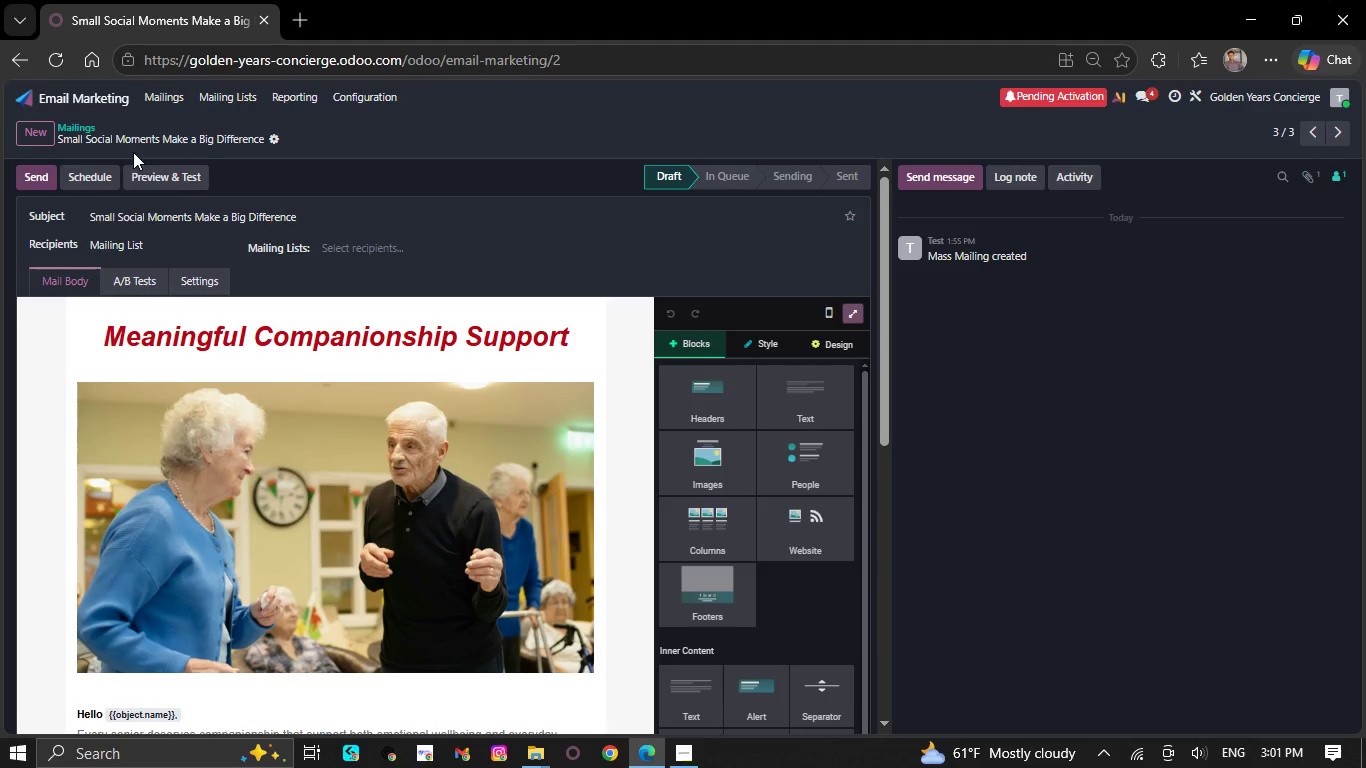 
left_click([153, 91])
 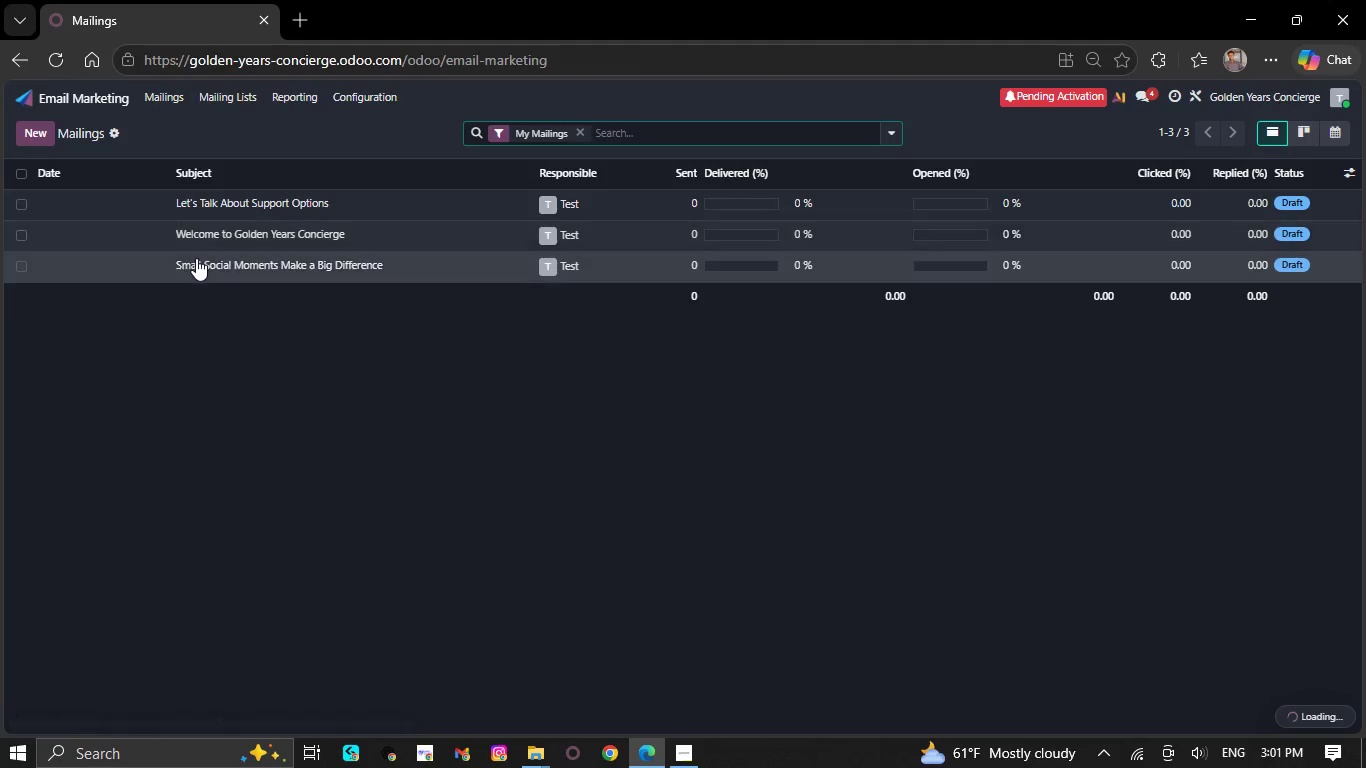 
left_click([196, 258])
 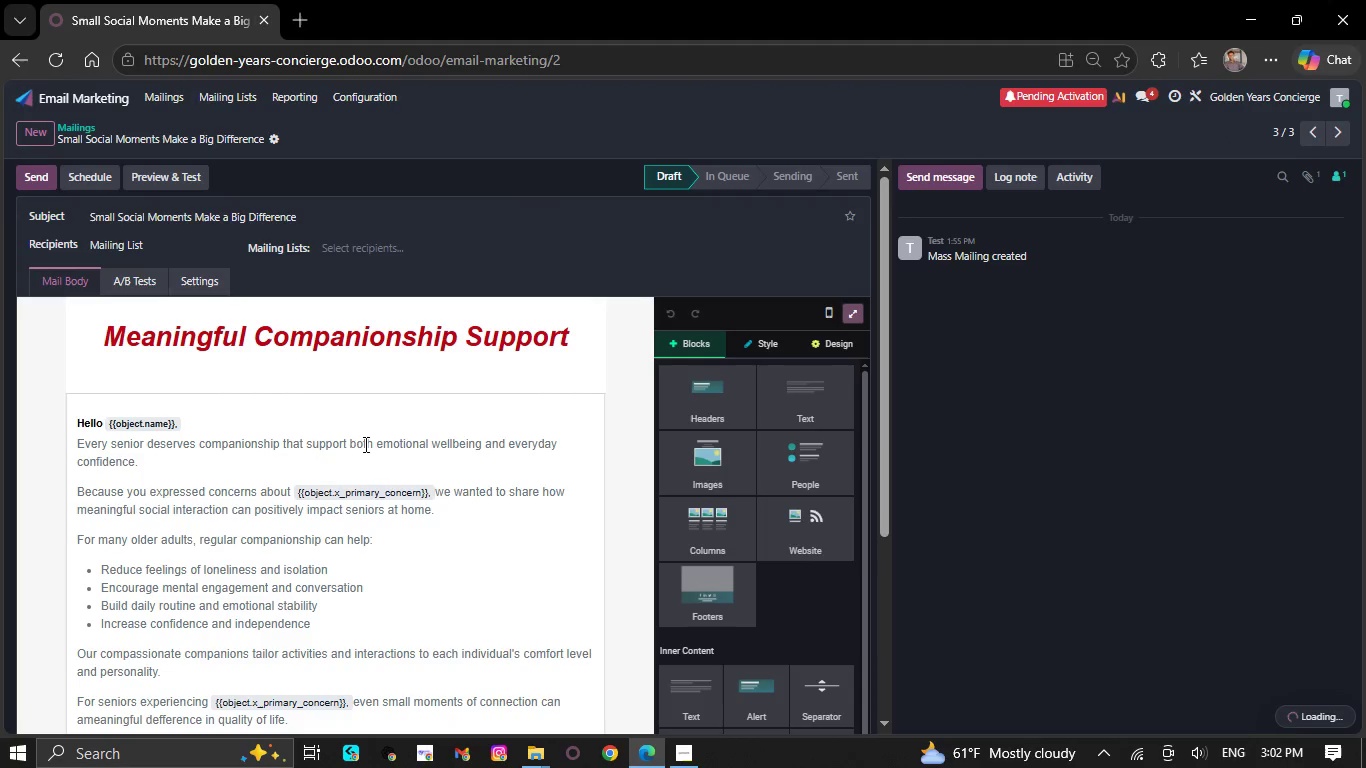 
scroll: coordinate [392, 686], scroll_direction: up, amount: 1.0
 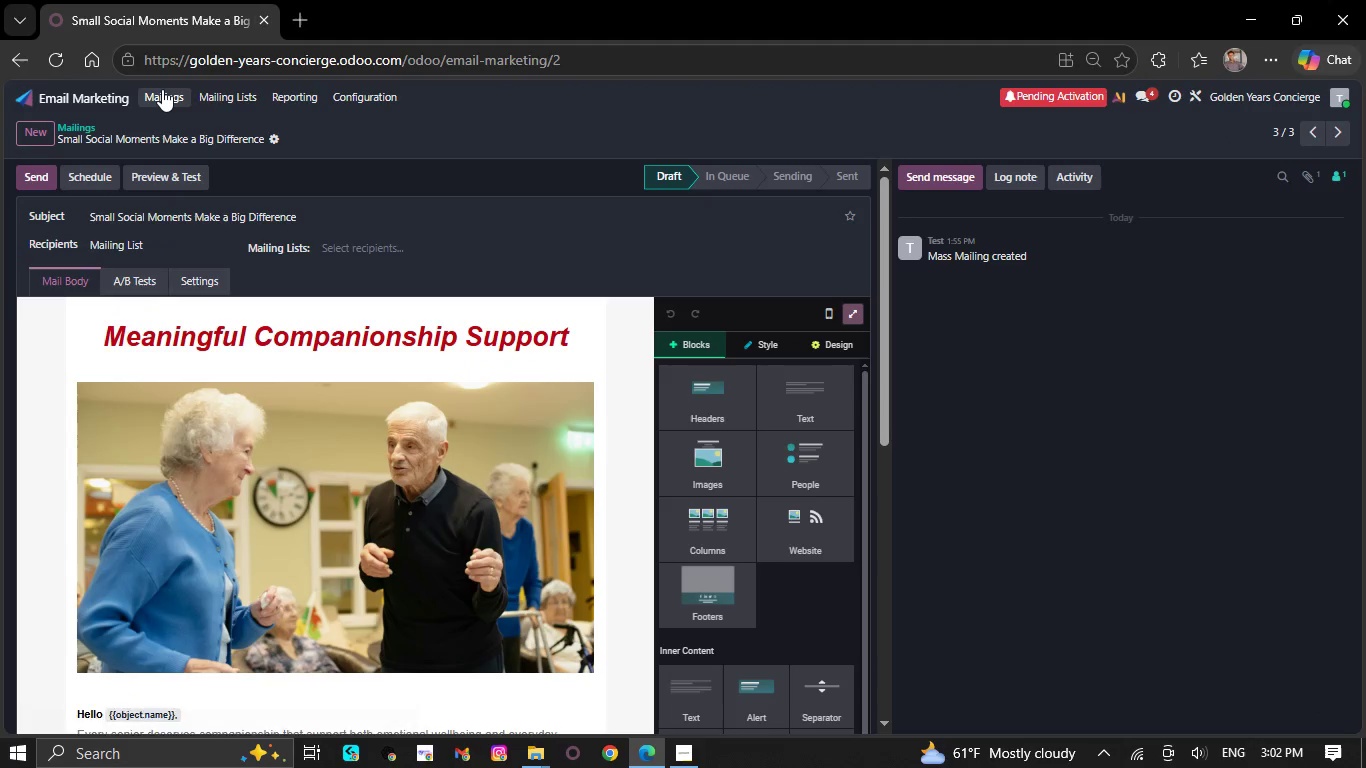 
left_click([162, 88])
 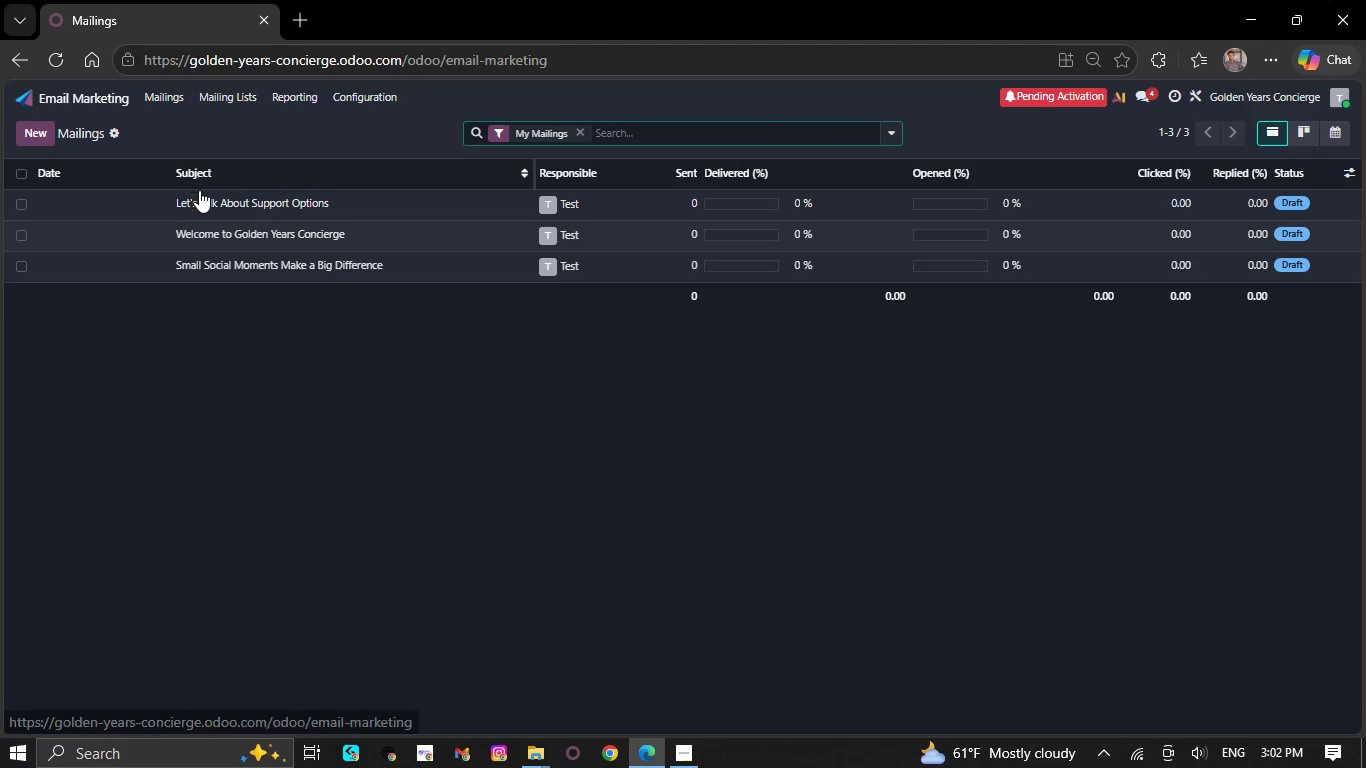 
left_click([203, 199])
 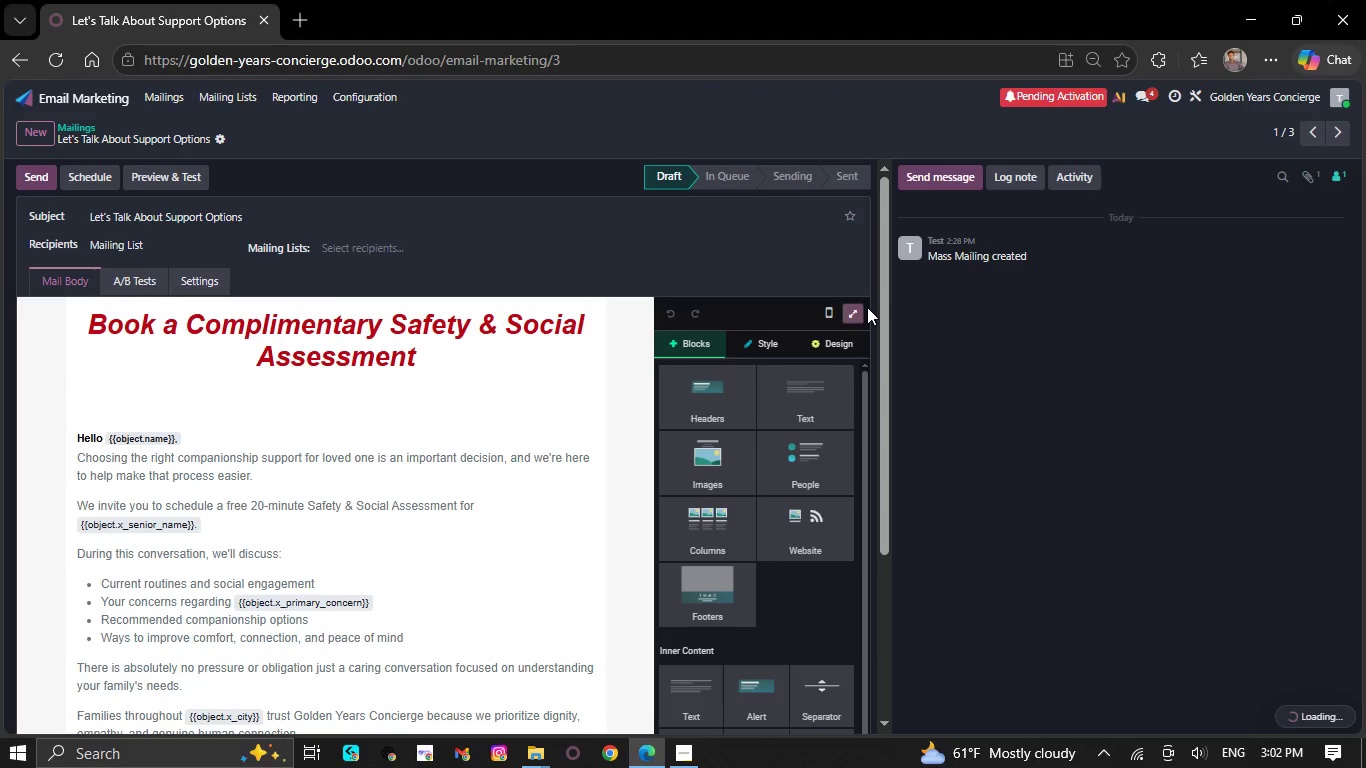 
left_click([846, 305])
 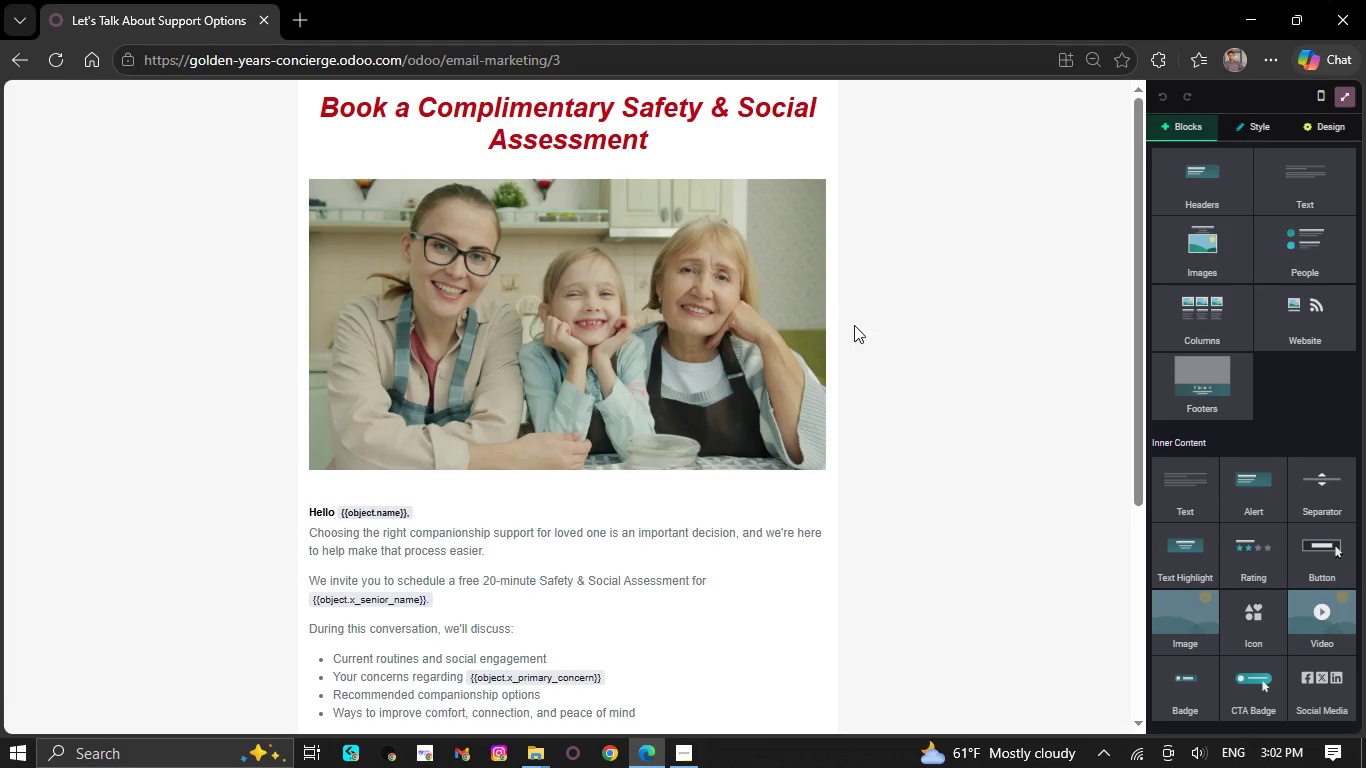 
scroll: coordinate [878, 354], scroll_direction: down, amount: 3.0
 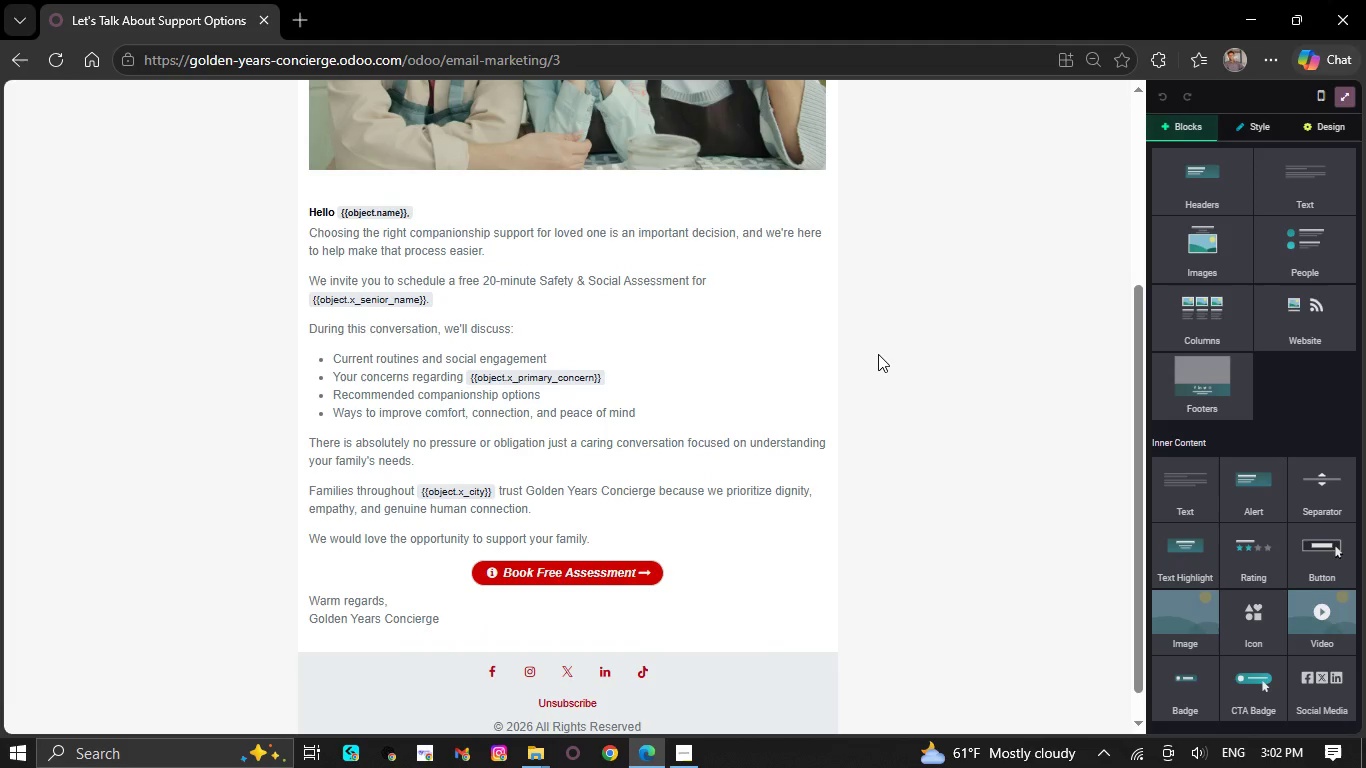 
key(Meta+PrintScreen)
 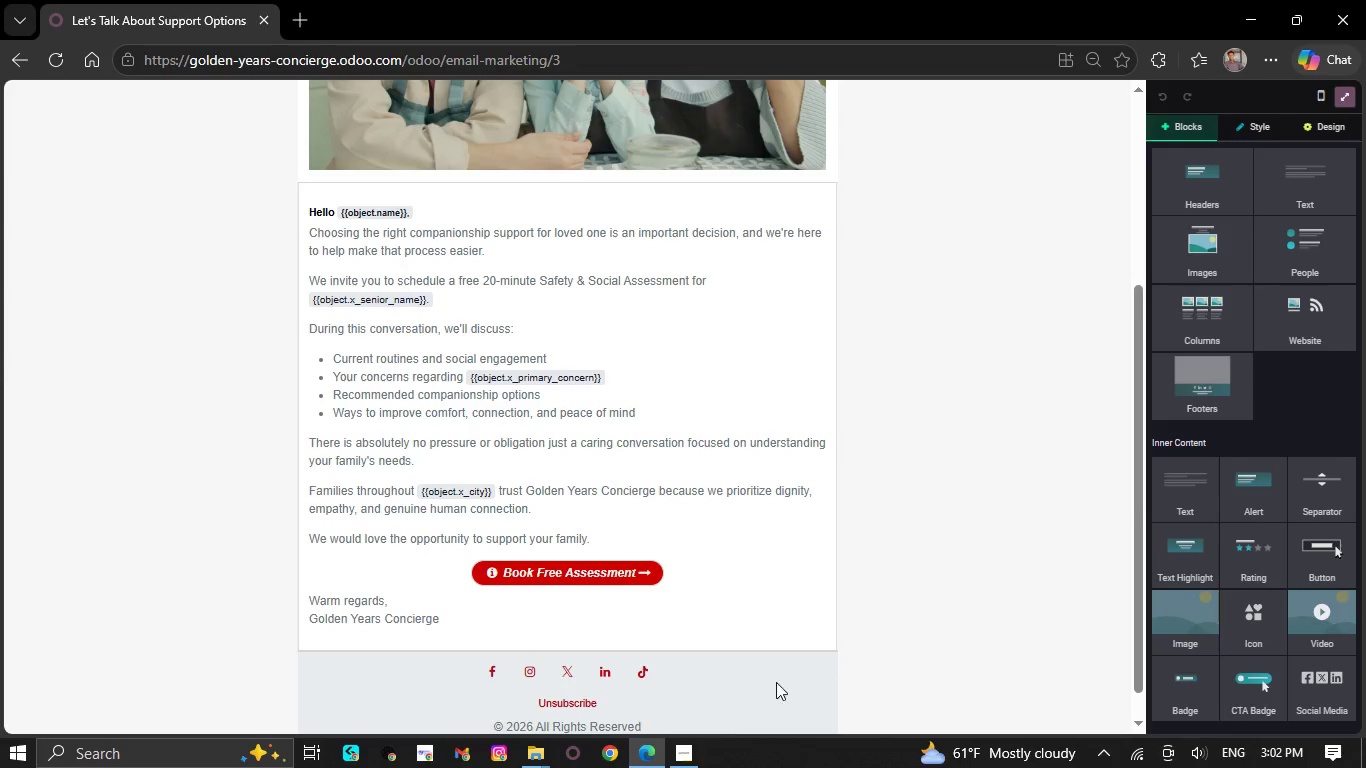 
left_click([688, 746])